 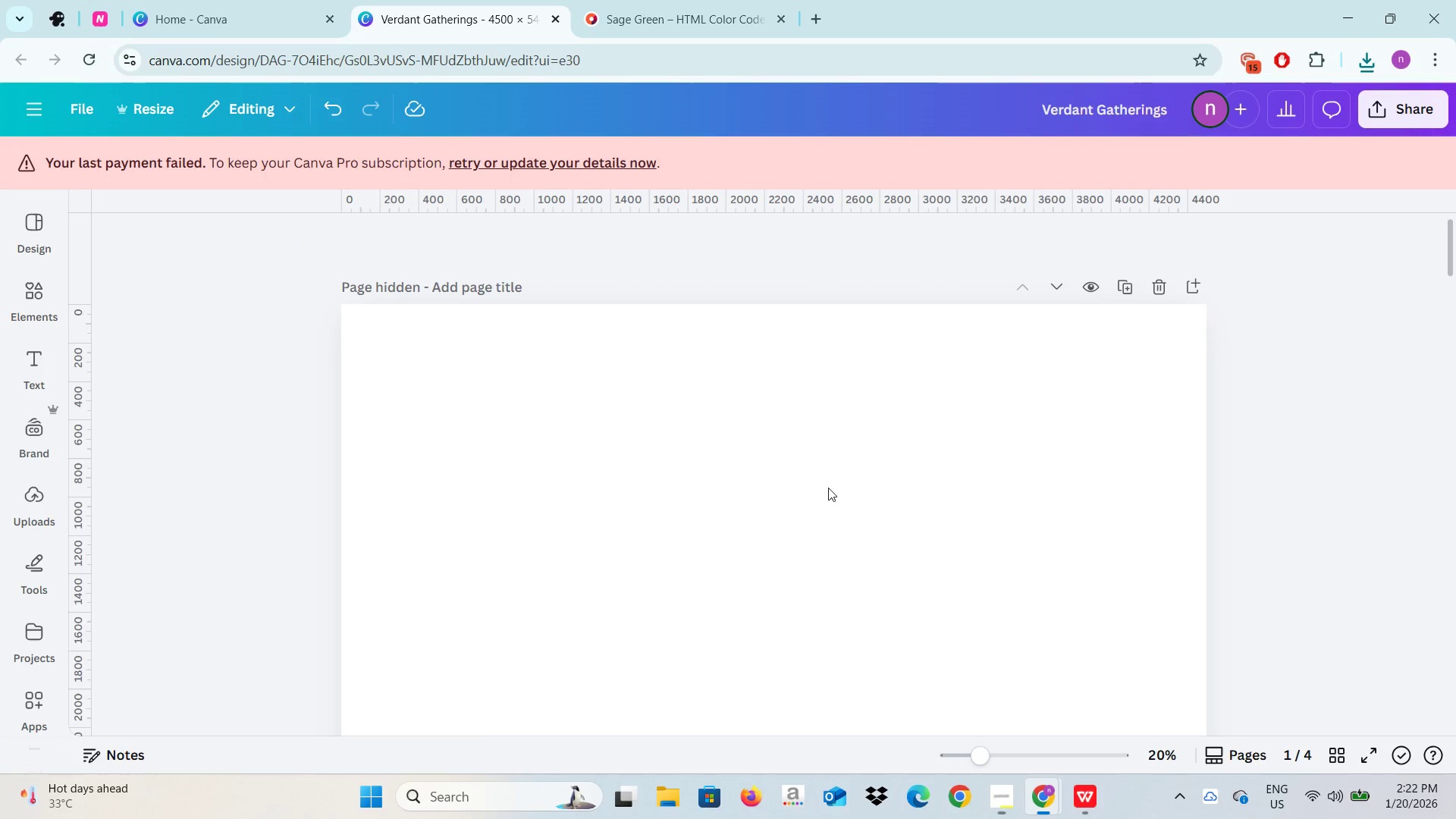 
scroll: coordinate [841, 478], scroll_direction: down, amount: 19.0
 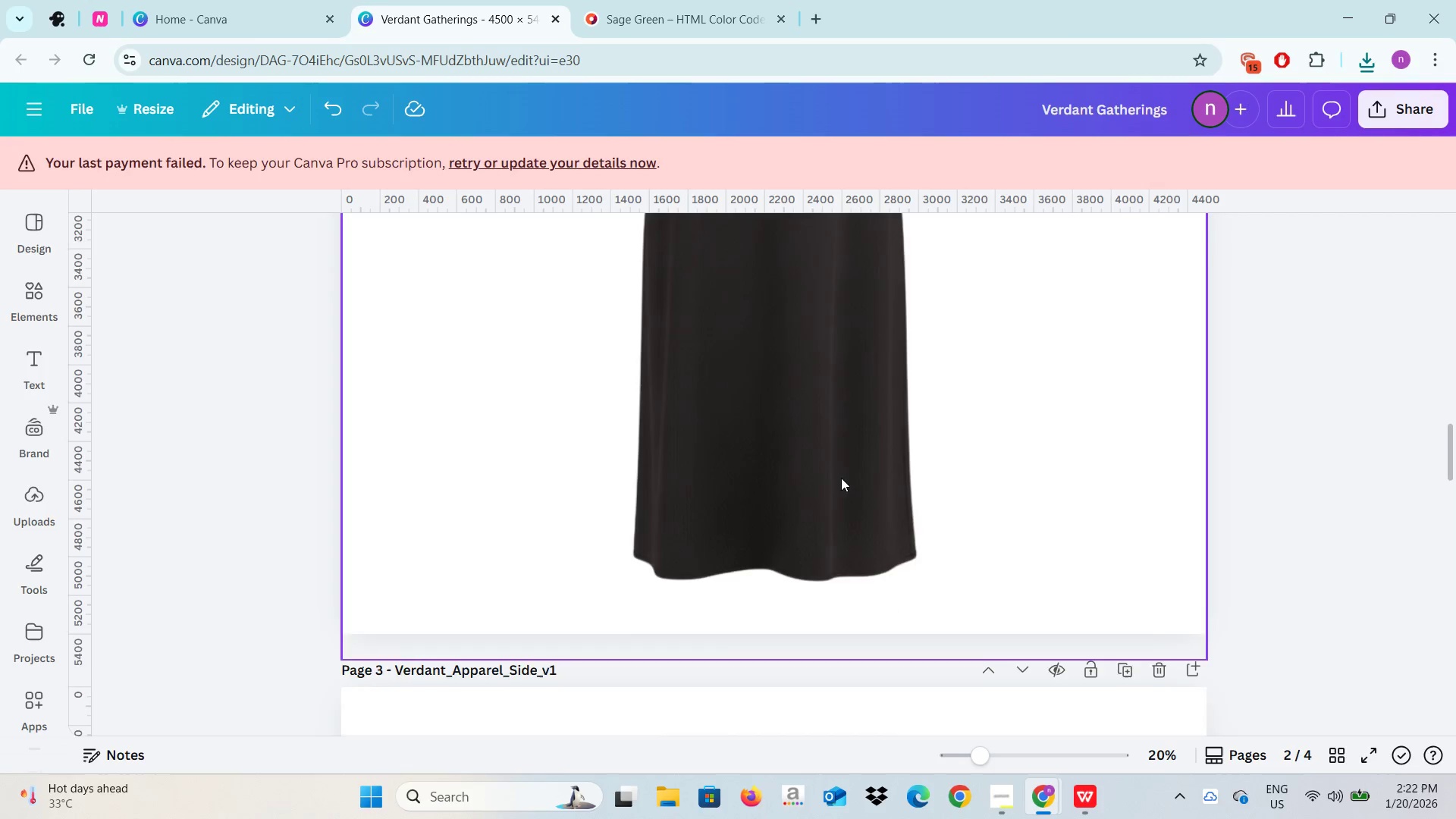 
scroll: coordinate [841, 478], scroll_direction: up, amount: 6.0
 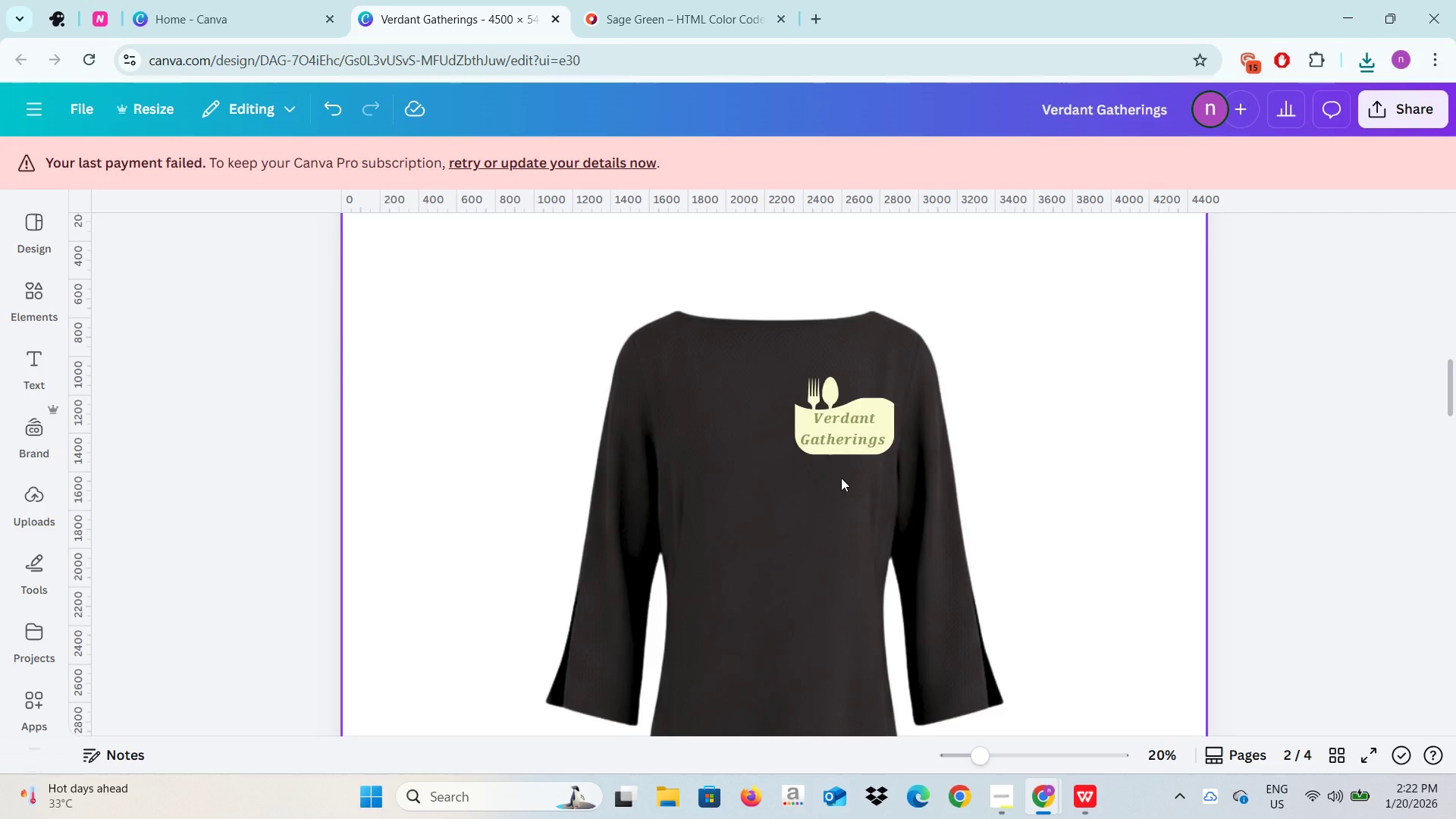 
scroll: coordinate [841, 478], scroll_direction: down, amount: 11.0
 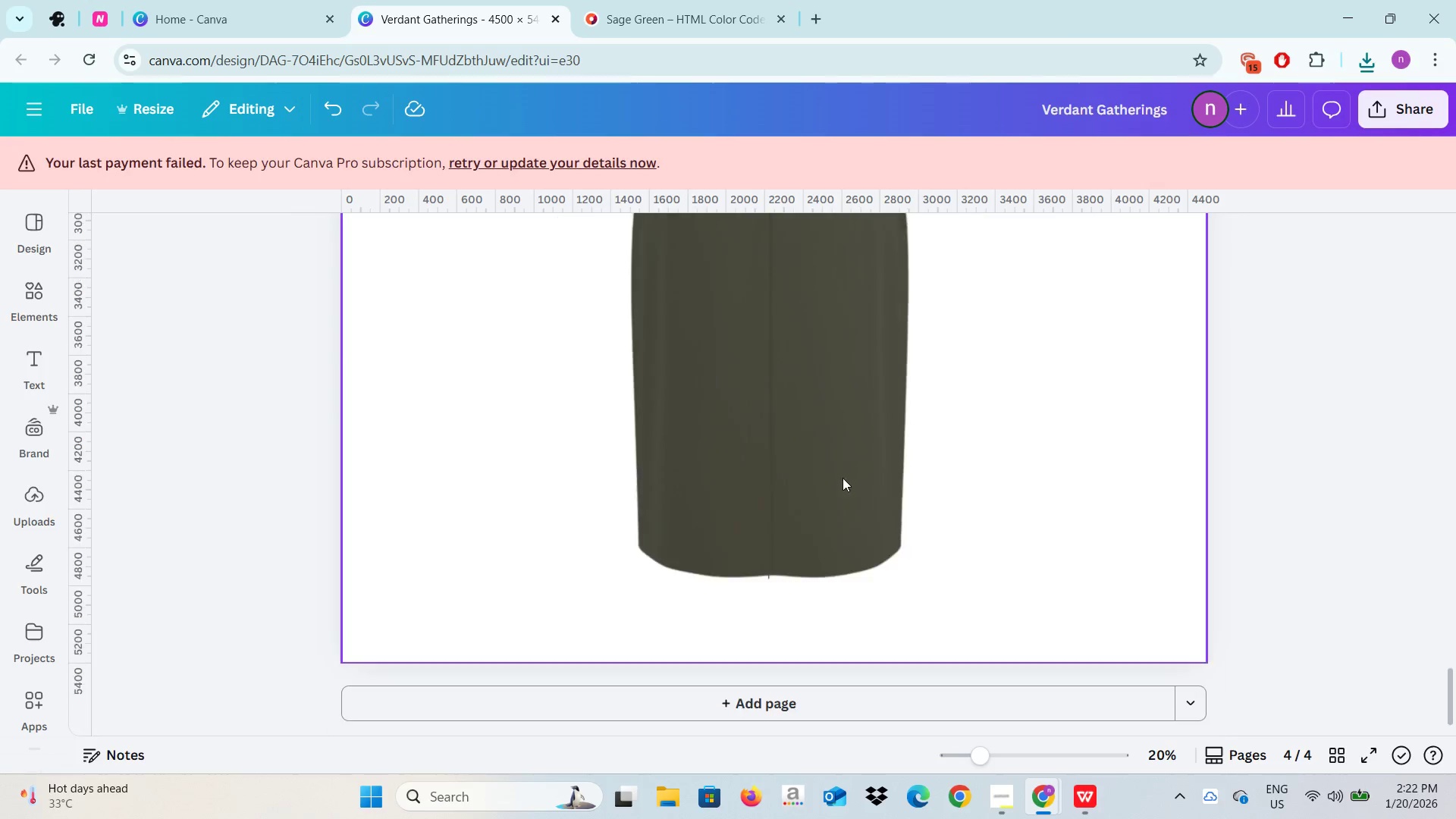 
double_click([1341, 501])
 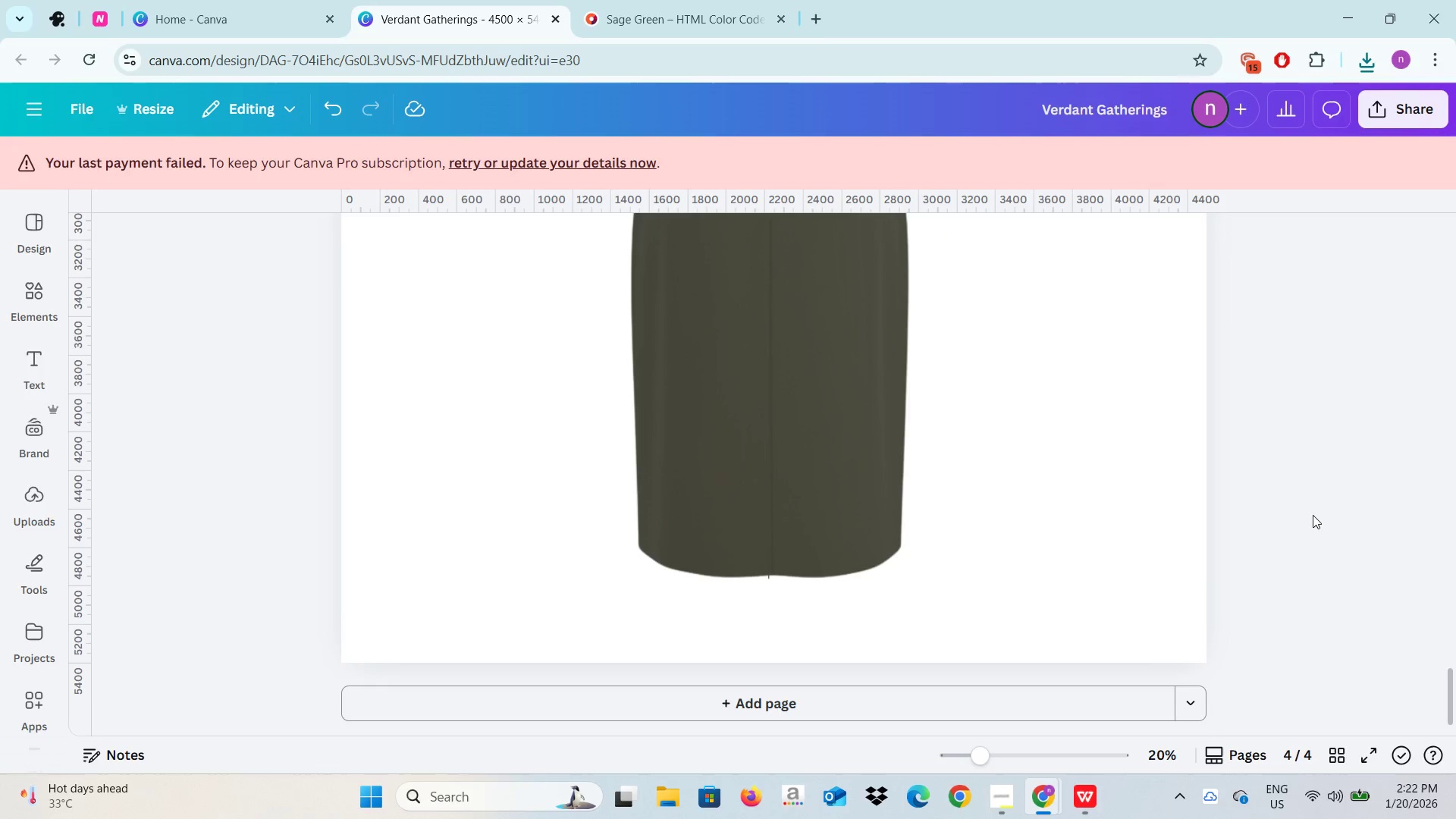 
key(Alt+AltLeft)
 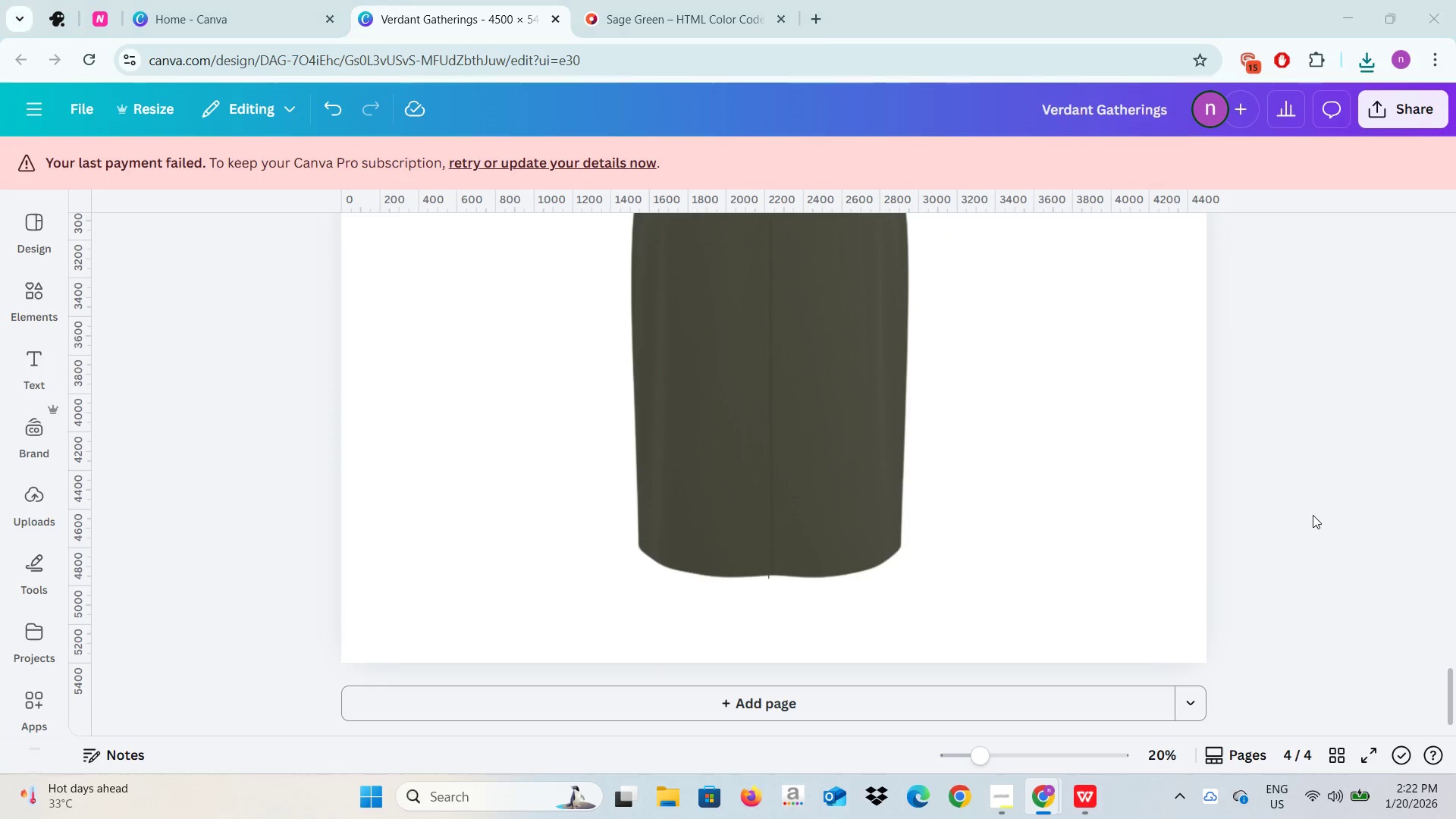 
key(Alt+Tab)